 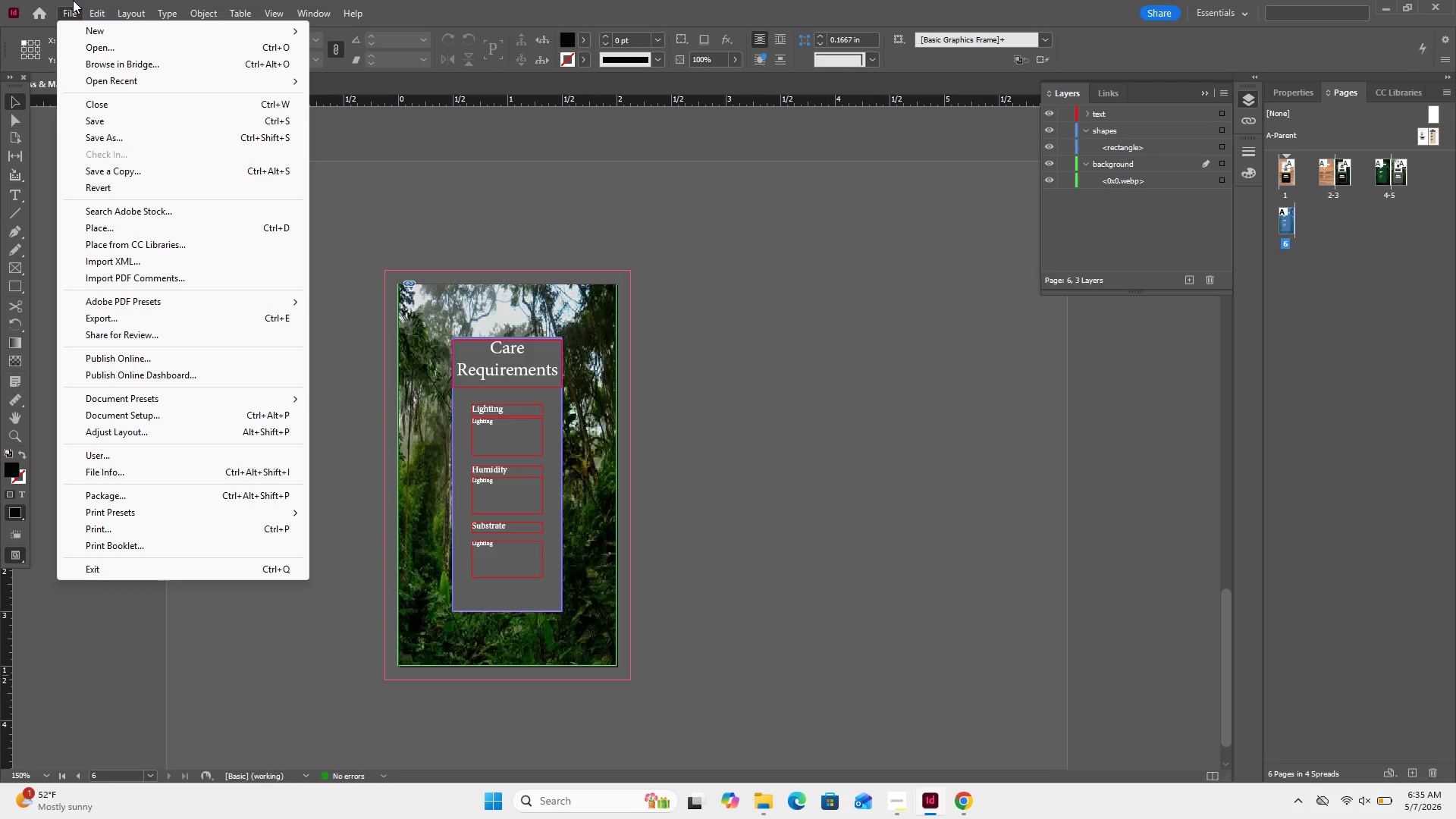 
left_click([141, 497])
 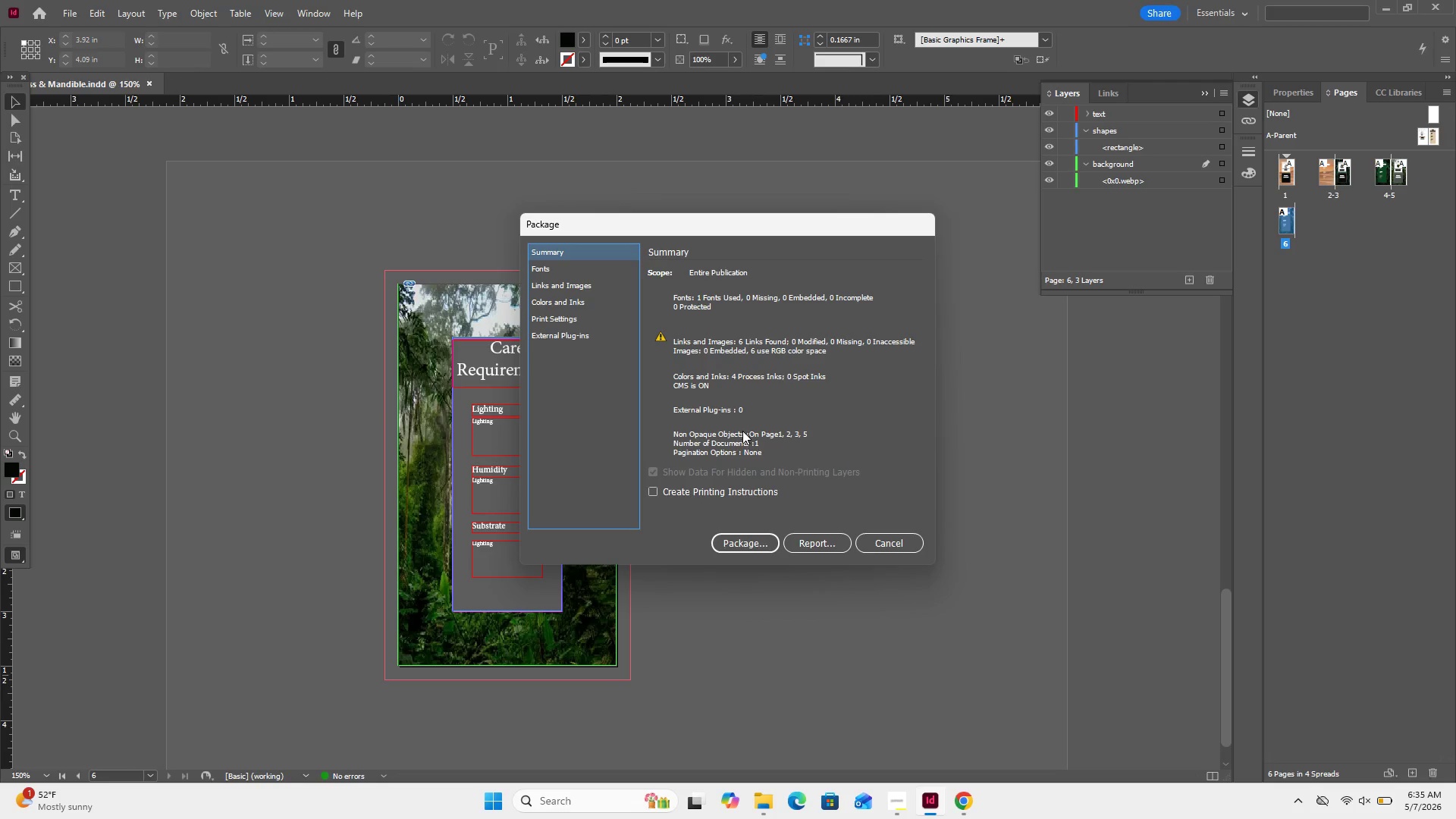 
wait(32.12)
 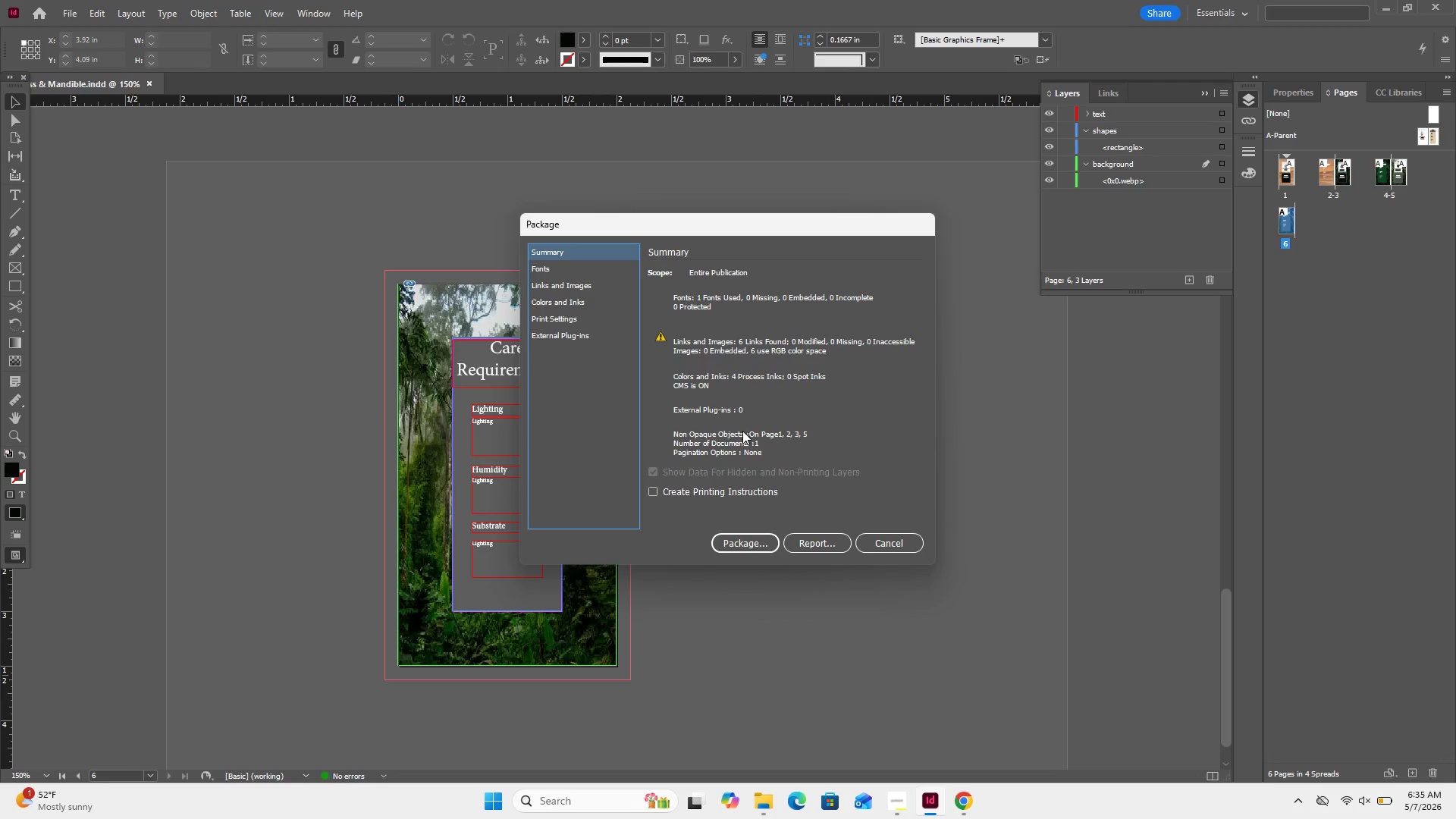 
left_click([757, 549])
 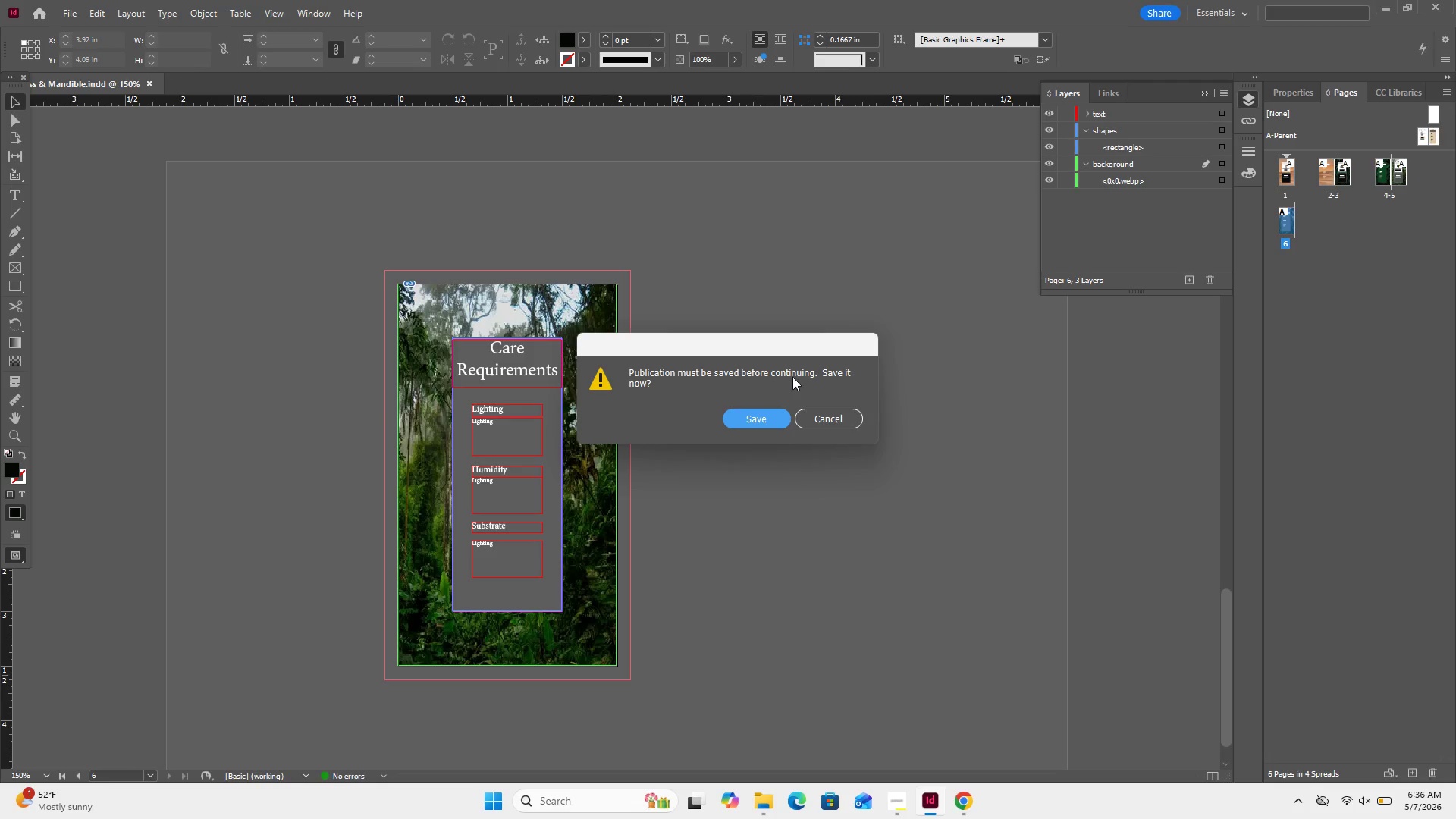 
left_click([770, 422])
 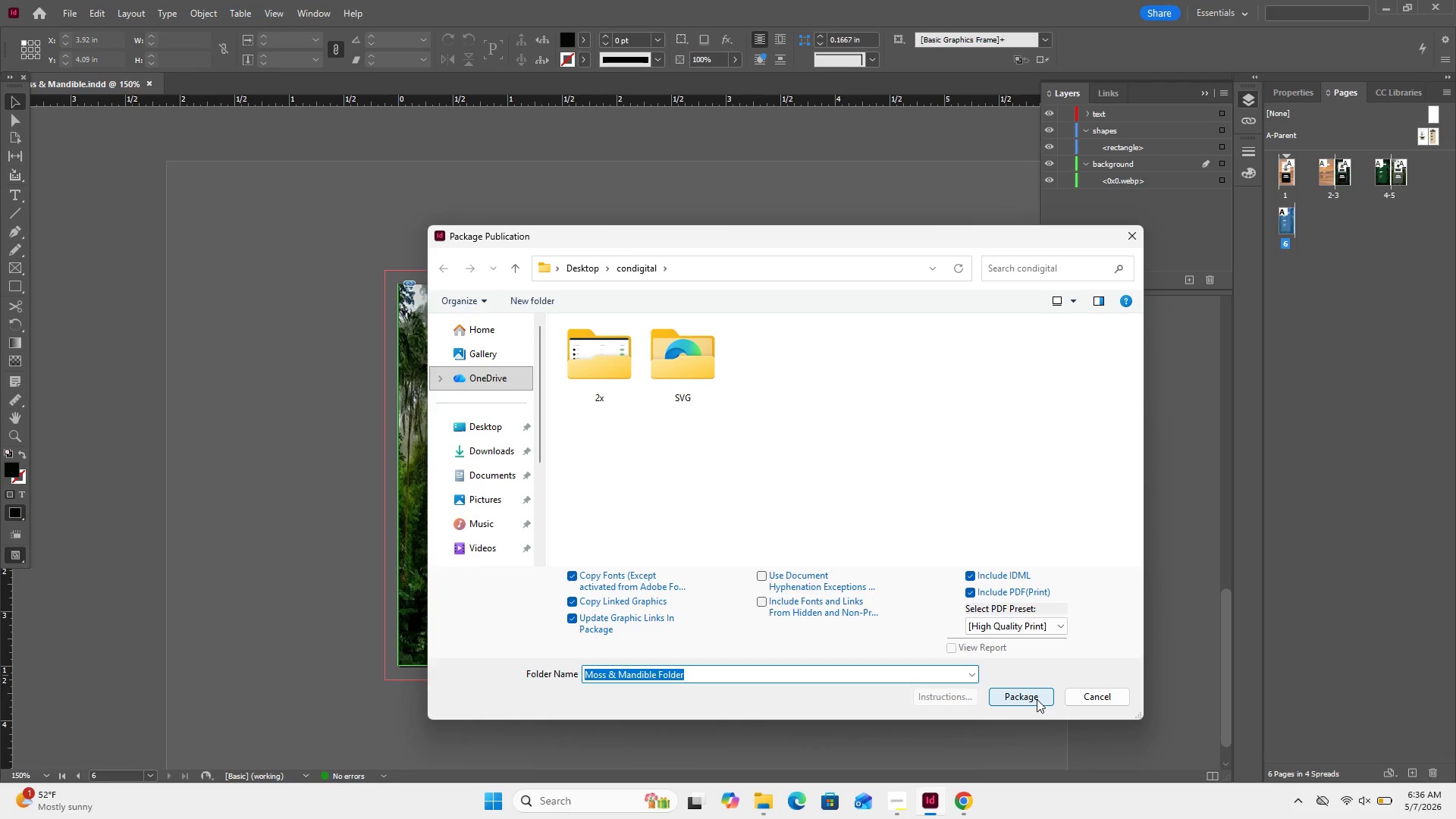 
wait(5.8)
 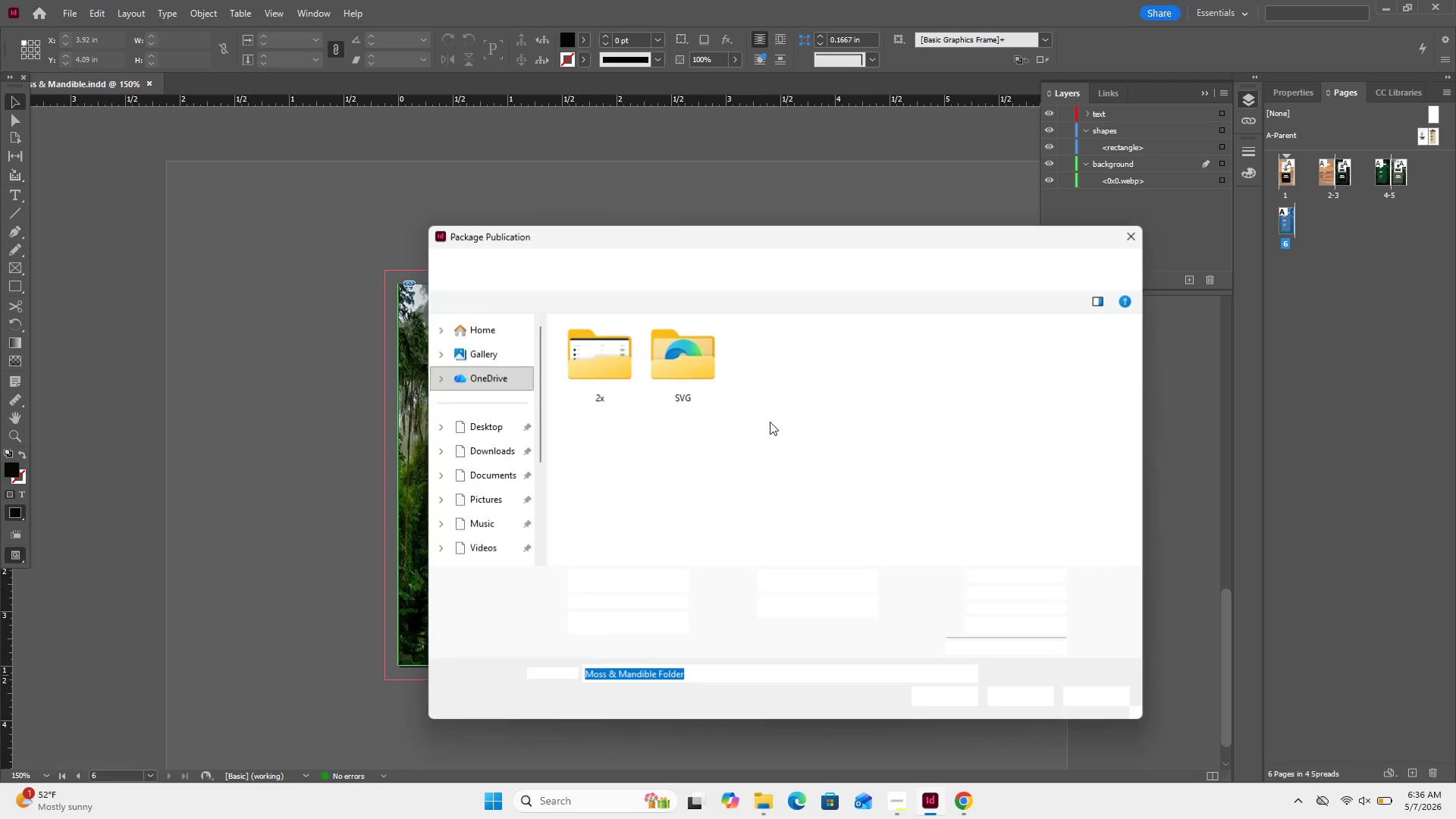 
left_click([1037, 699])
 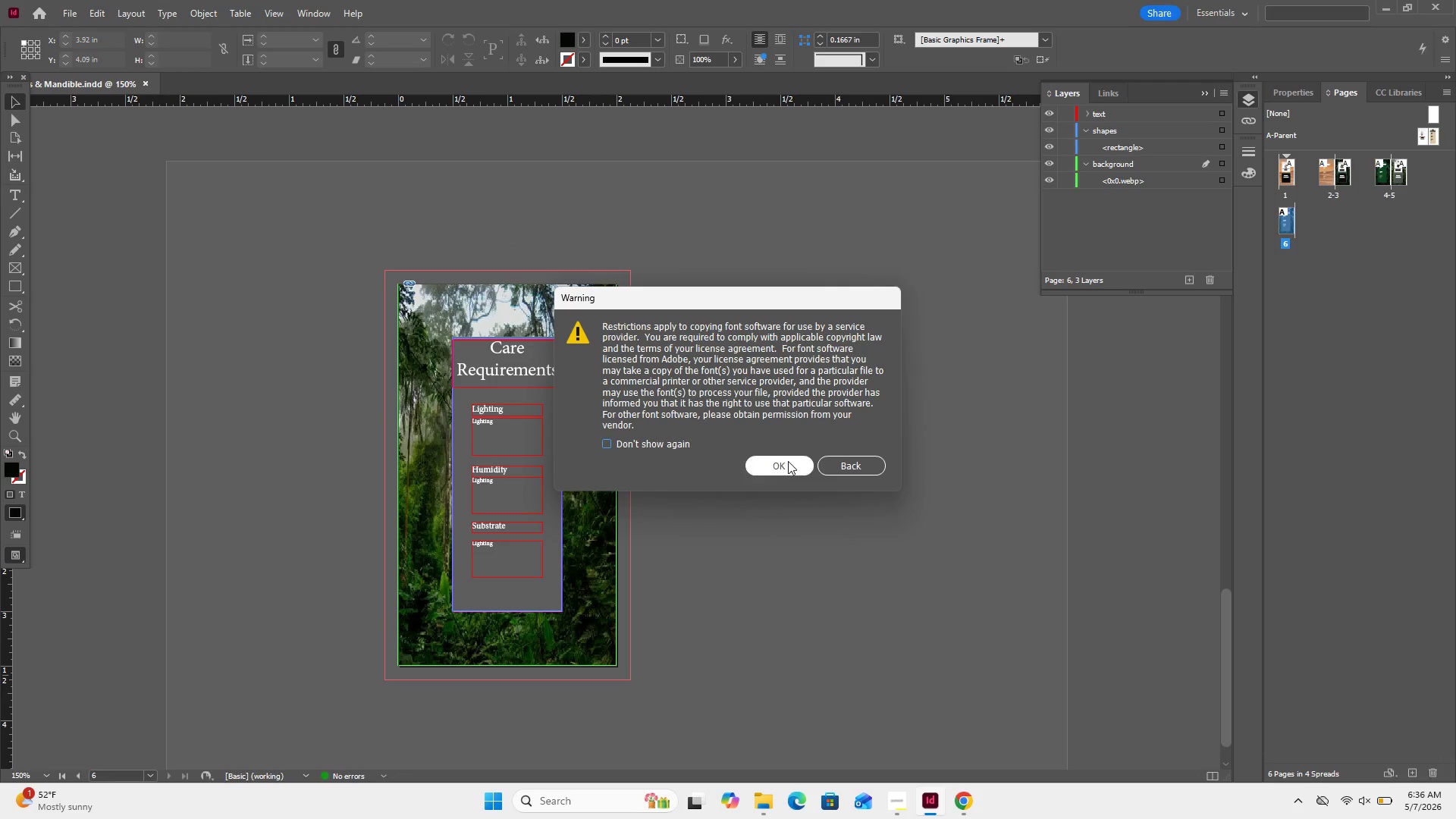 
left_click([788, 461])
 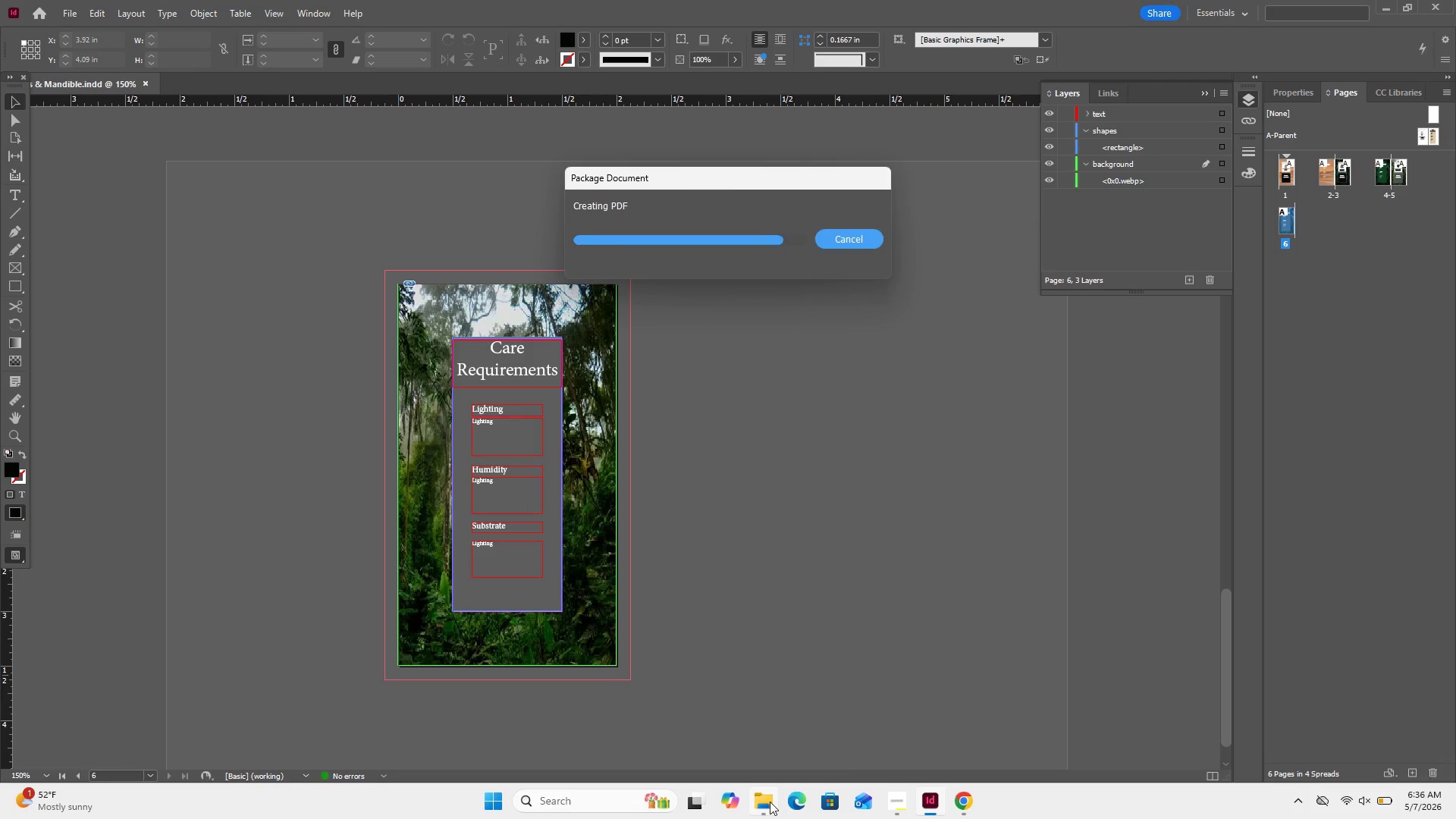 
left_click([770, 802])
 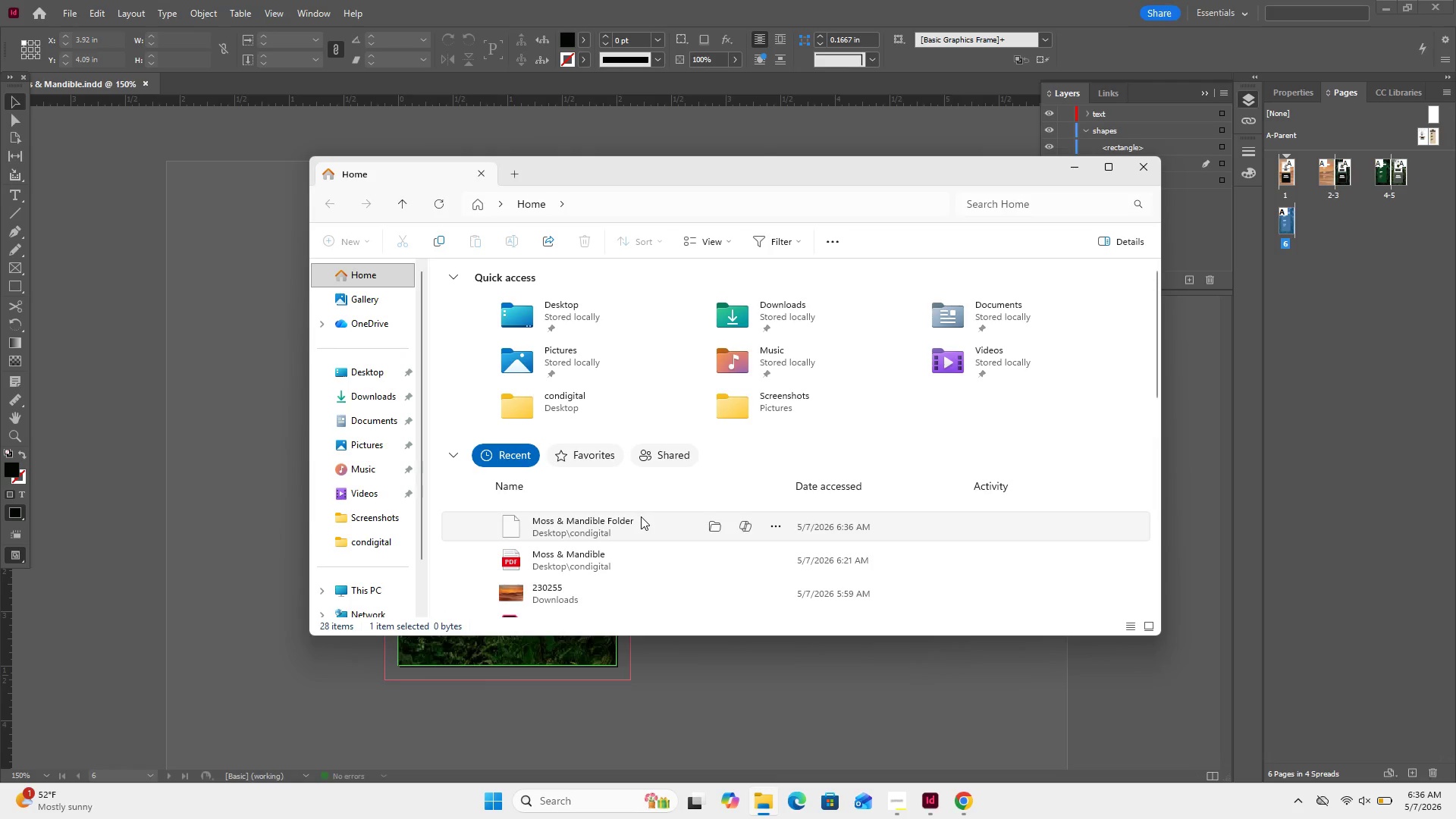 
left_click([641, 516])
 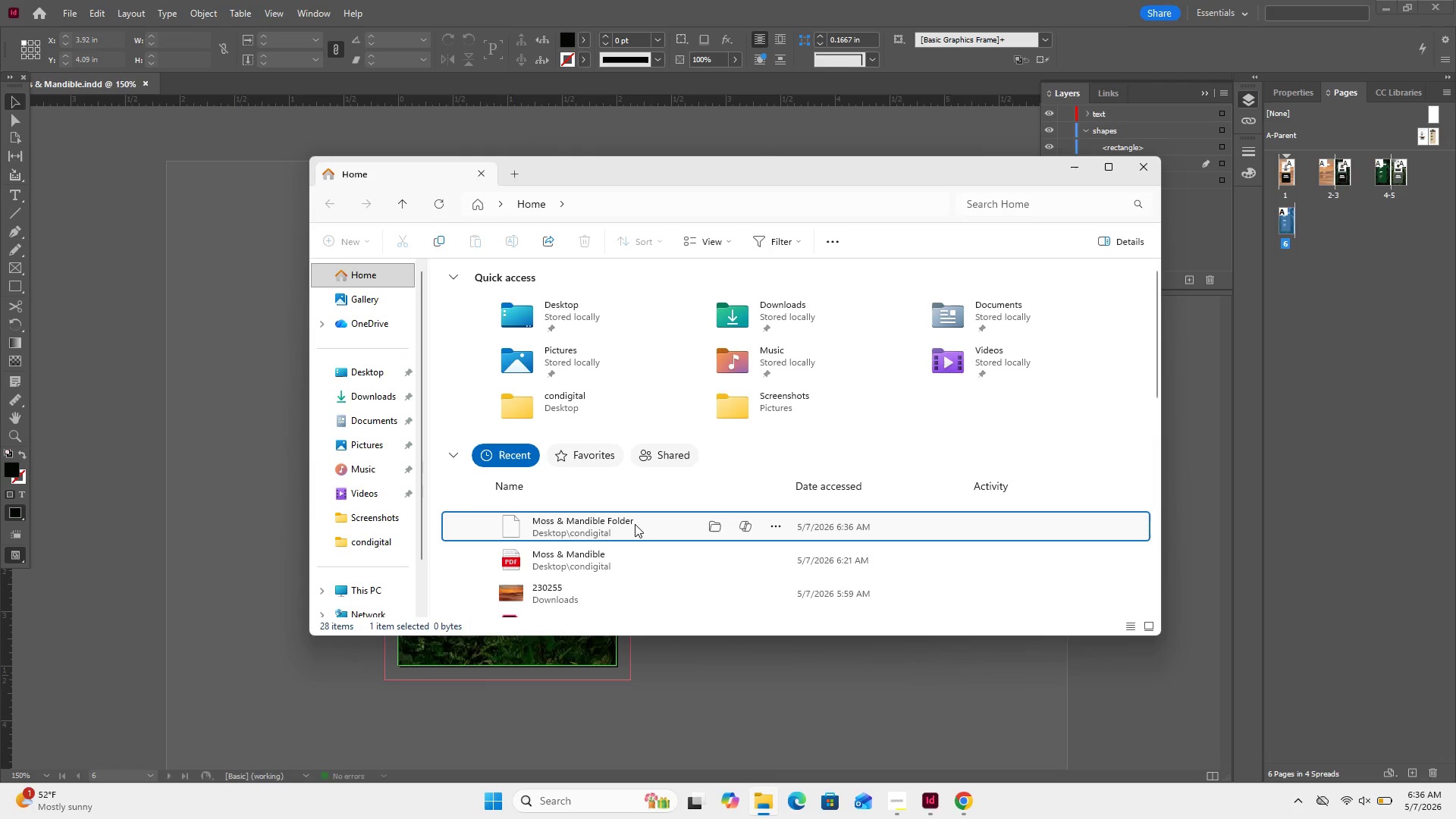 
double_click([635, 524])
 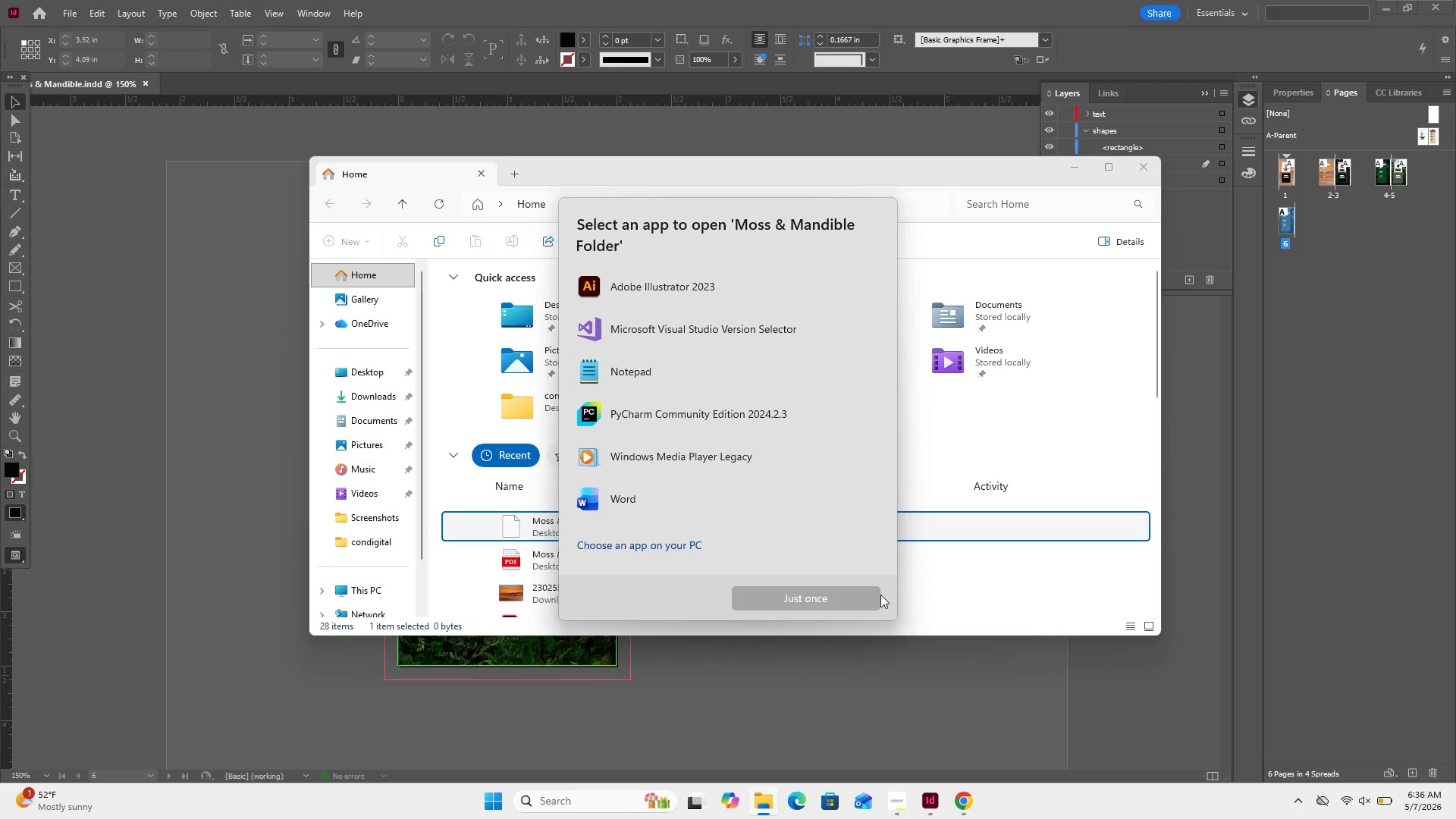 
scroll: coordinate [670, 474], scroll_direction: down, amount: 2.0
 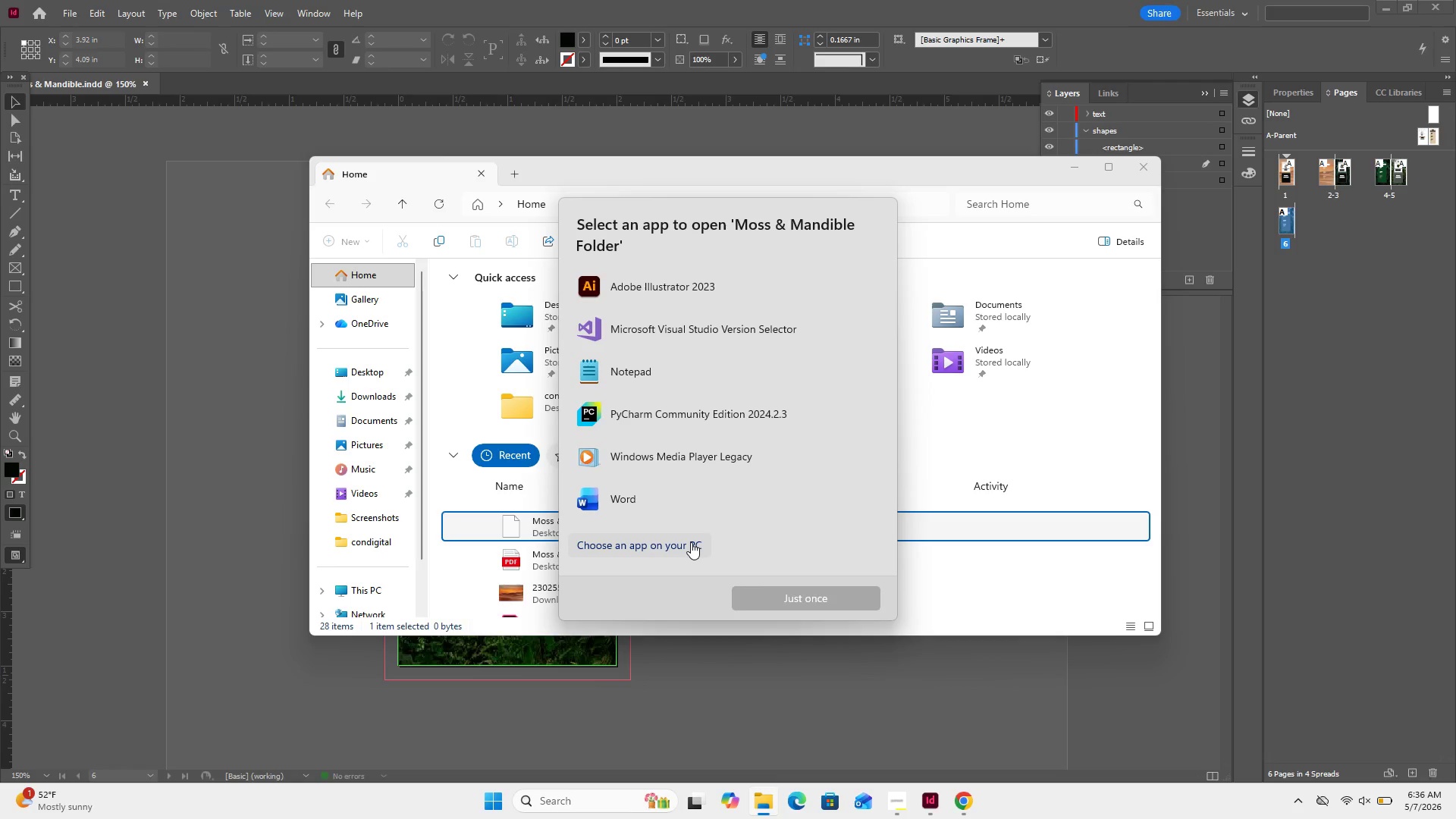 
left_click([691, 542])
 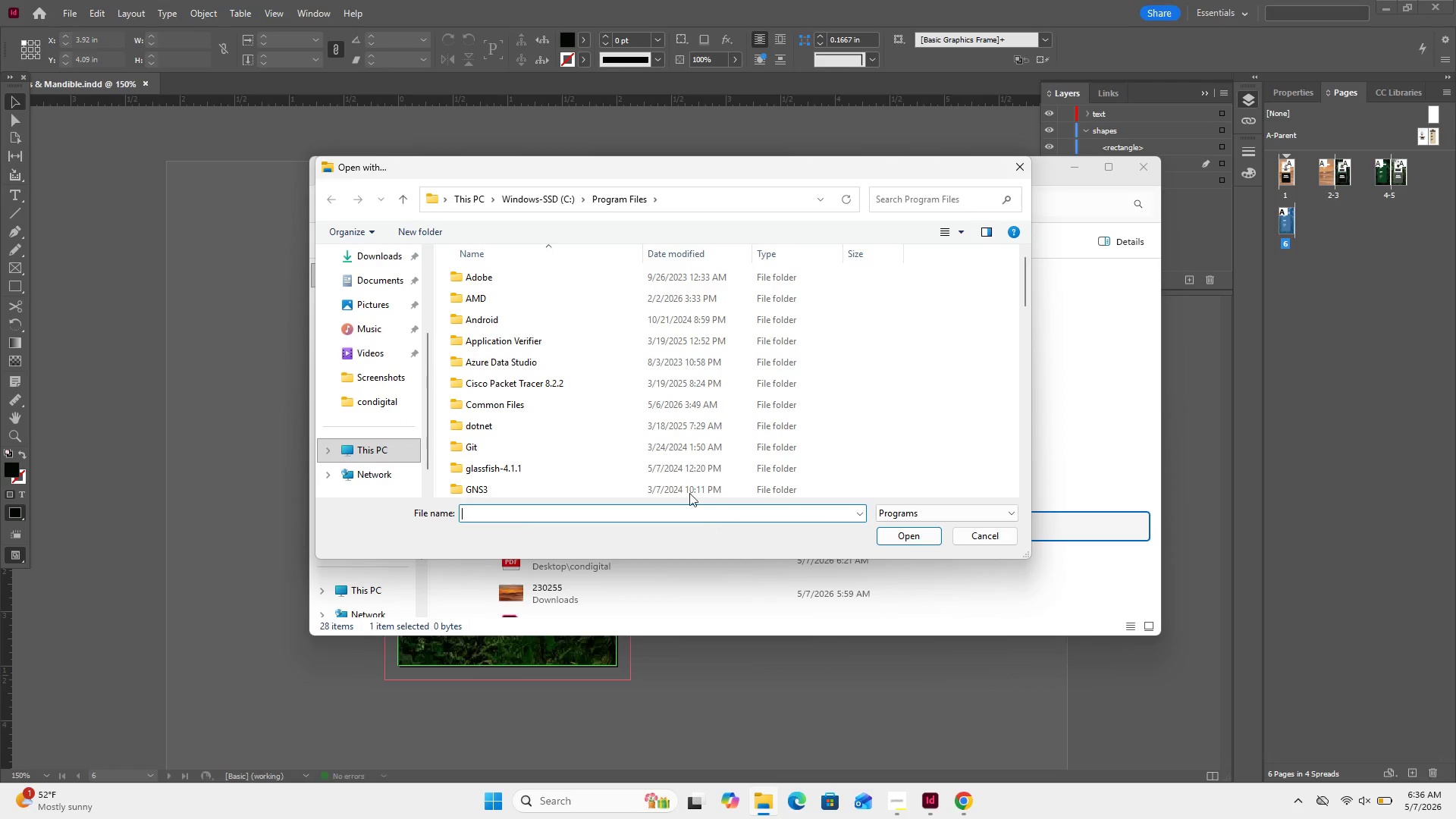 
scroll: coordinate [650, 416], scroll_direction: down, amount: 9.0
 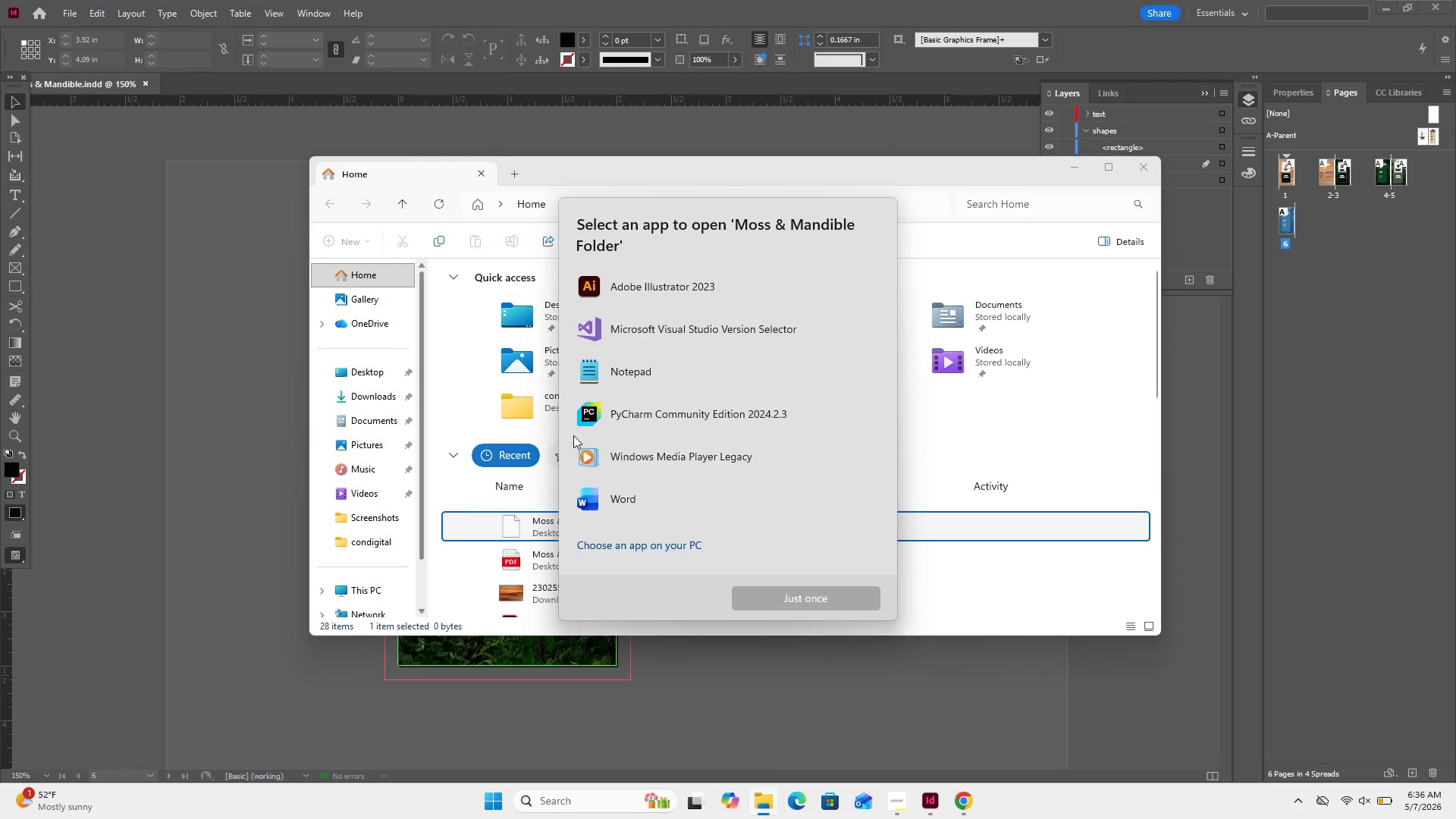 
left_click_drag(start_coordinate=[927, 416], to_coordinate=[949, 424])
 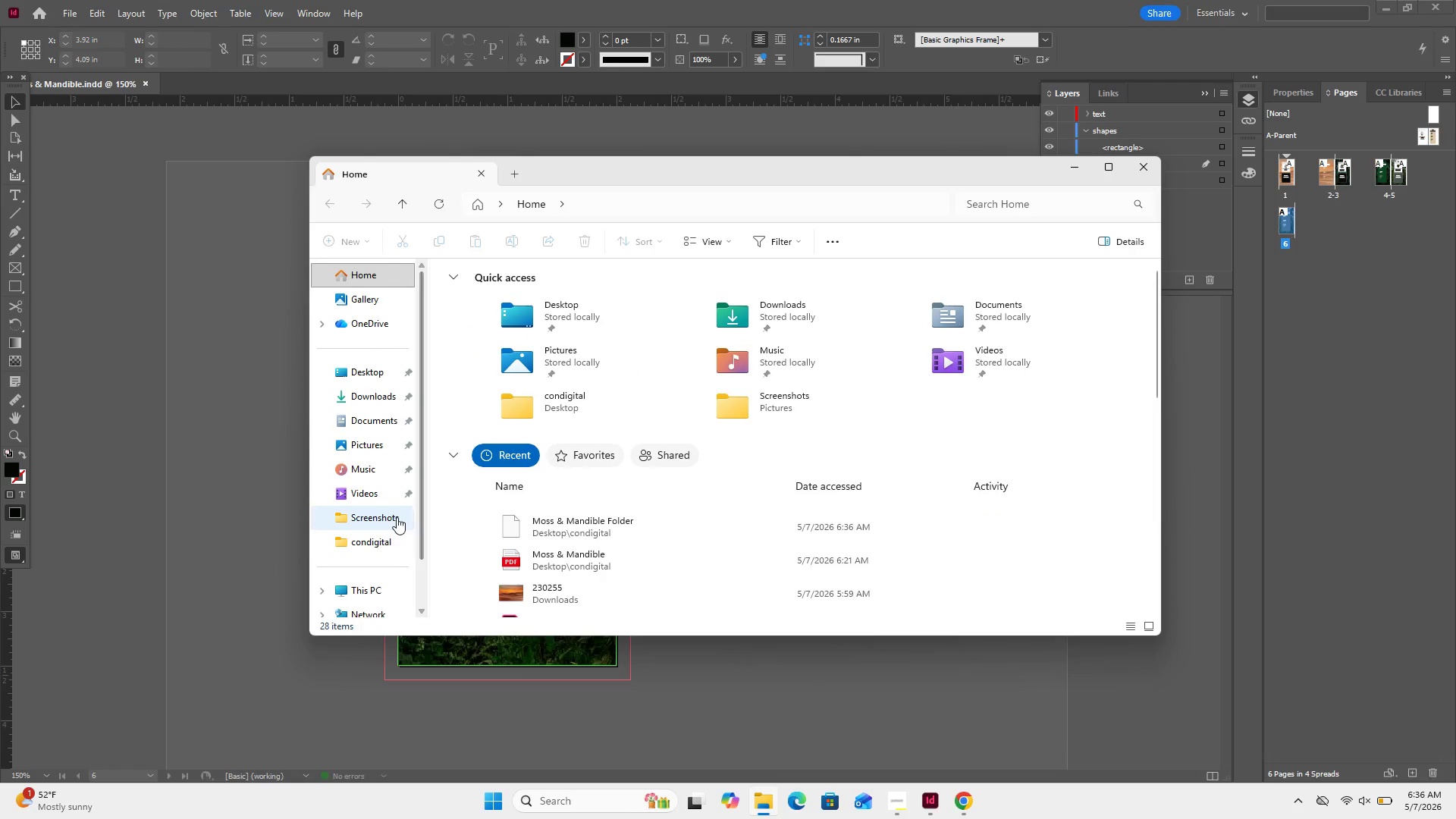 
left_click([378, 533])
 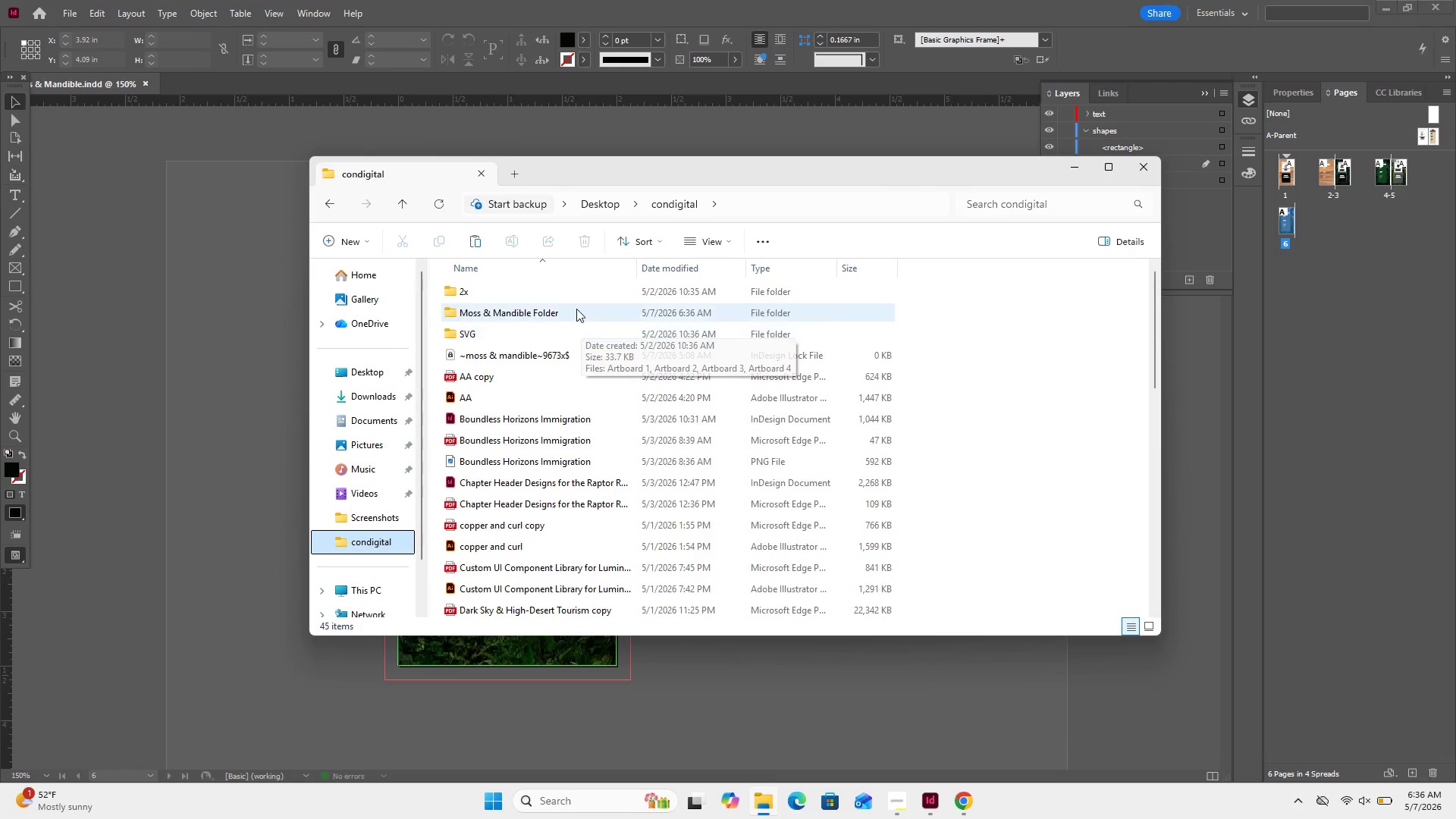 
double_click([572, 308])
 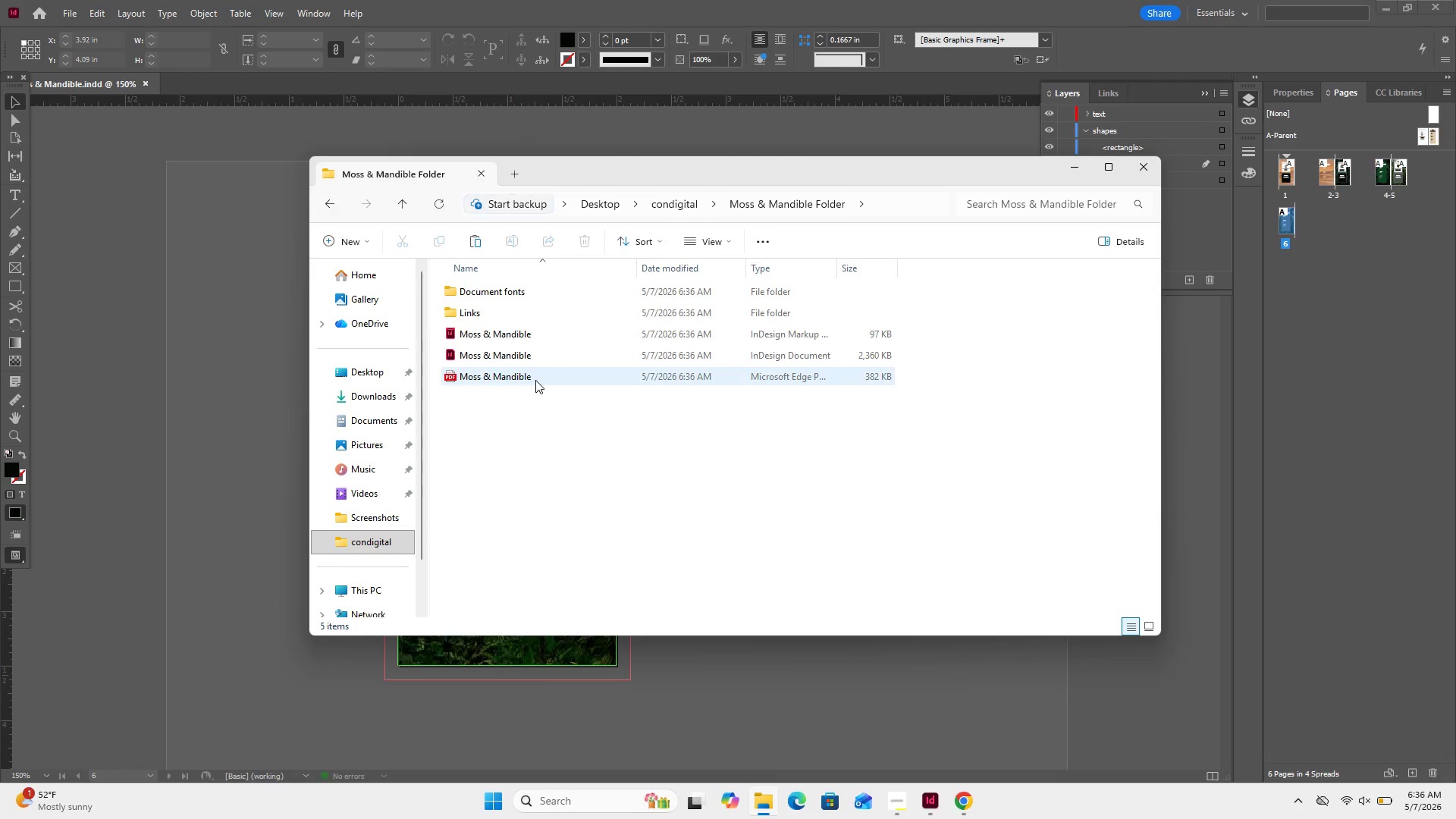 
wait(6.66)
 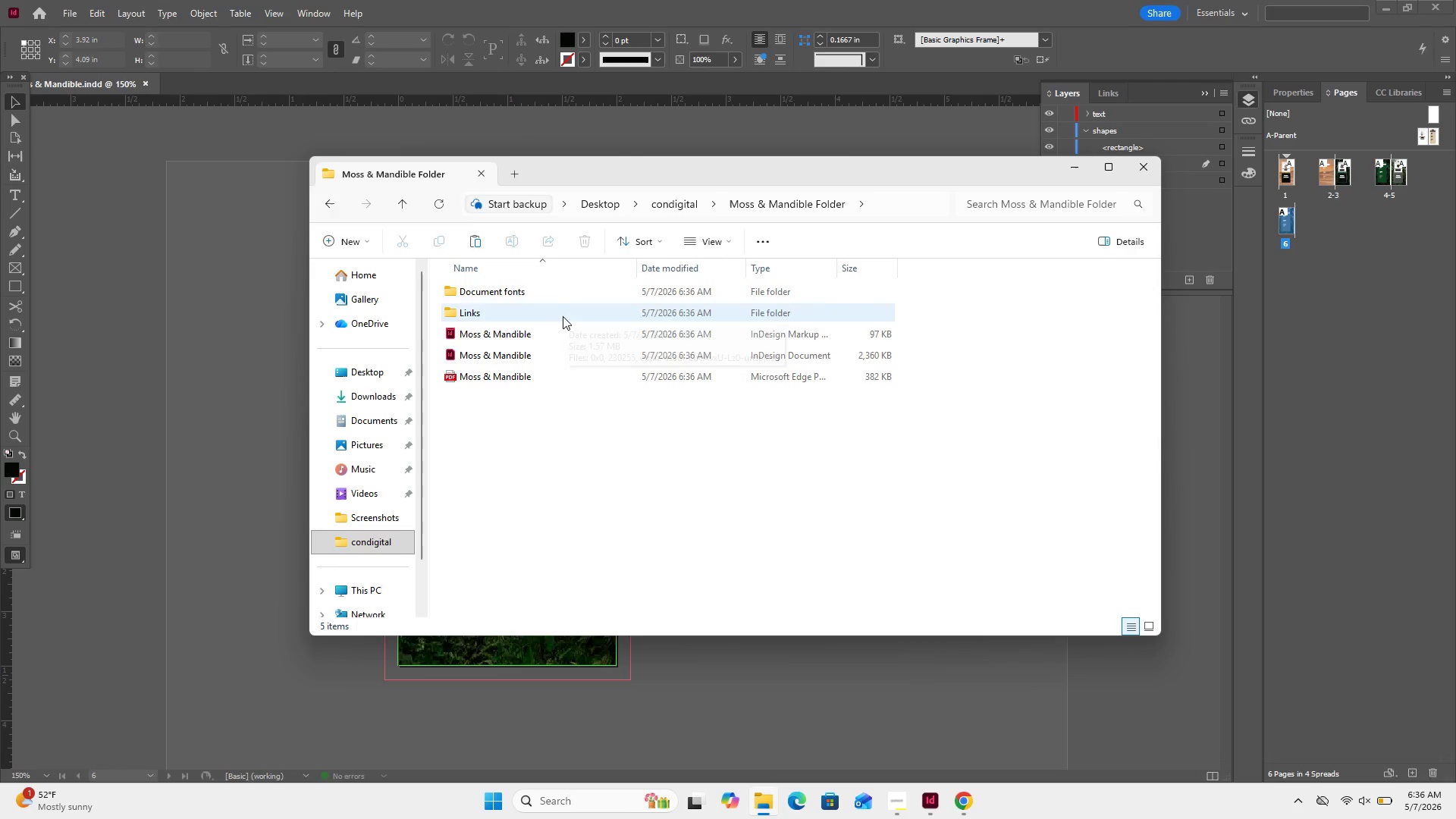 
double_click([507, 290])
 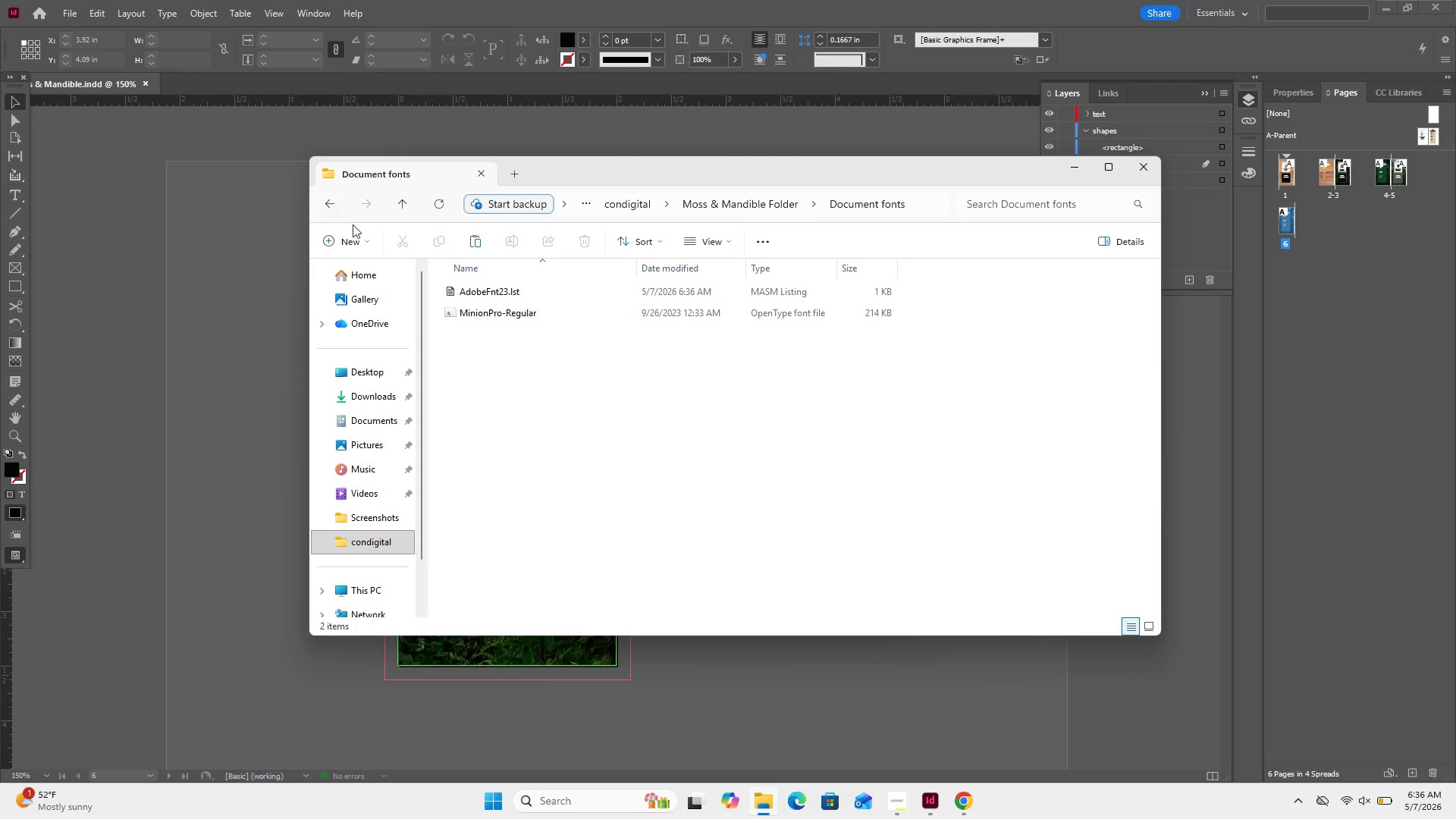 
left_click([339, 207])
 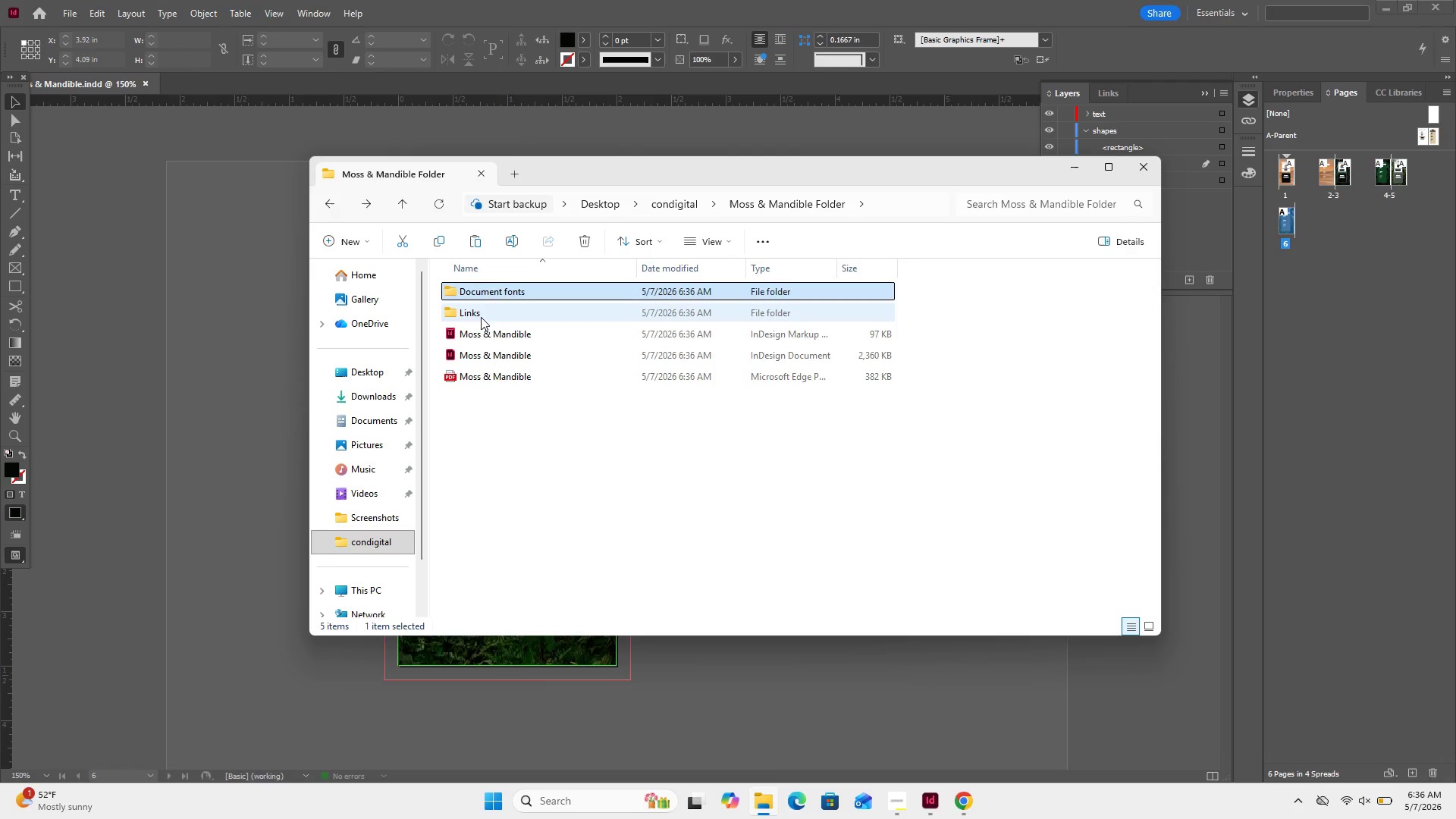 
double_click([481, 317])
 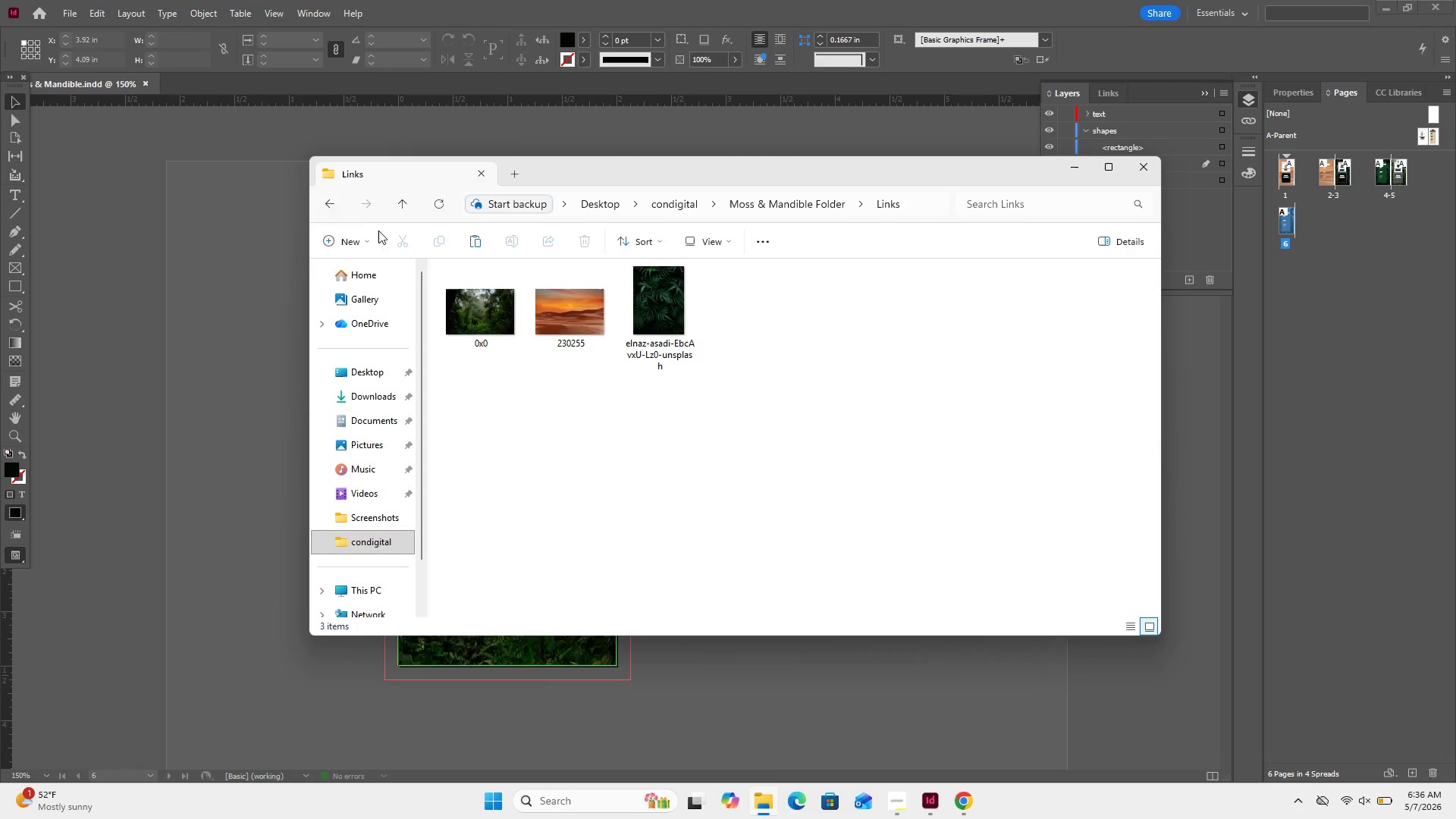 
left_click([337, 207])
 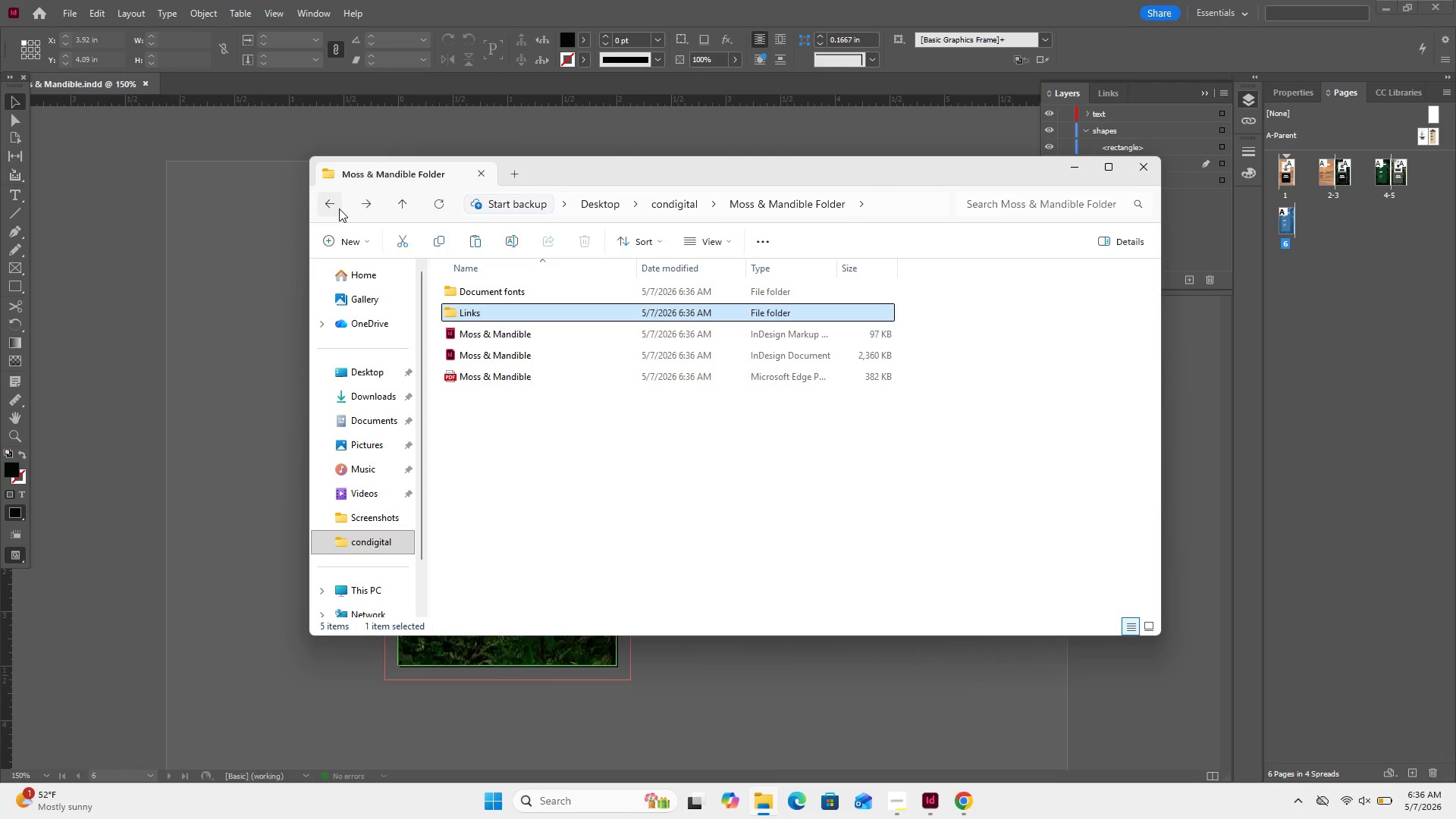 
left_click([339, 209])
 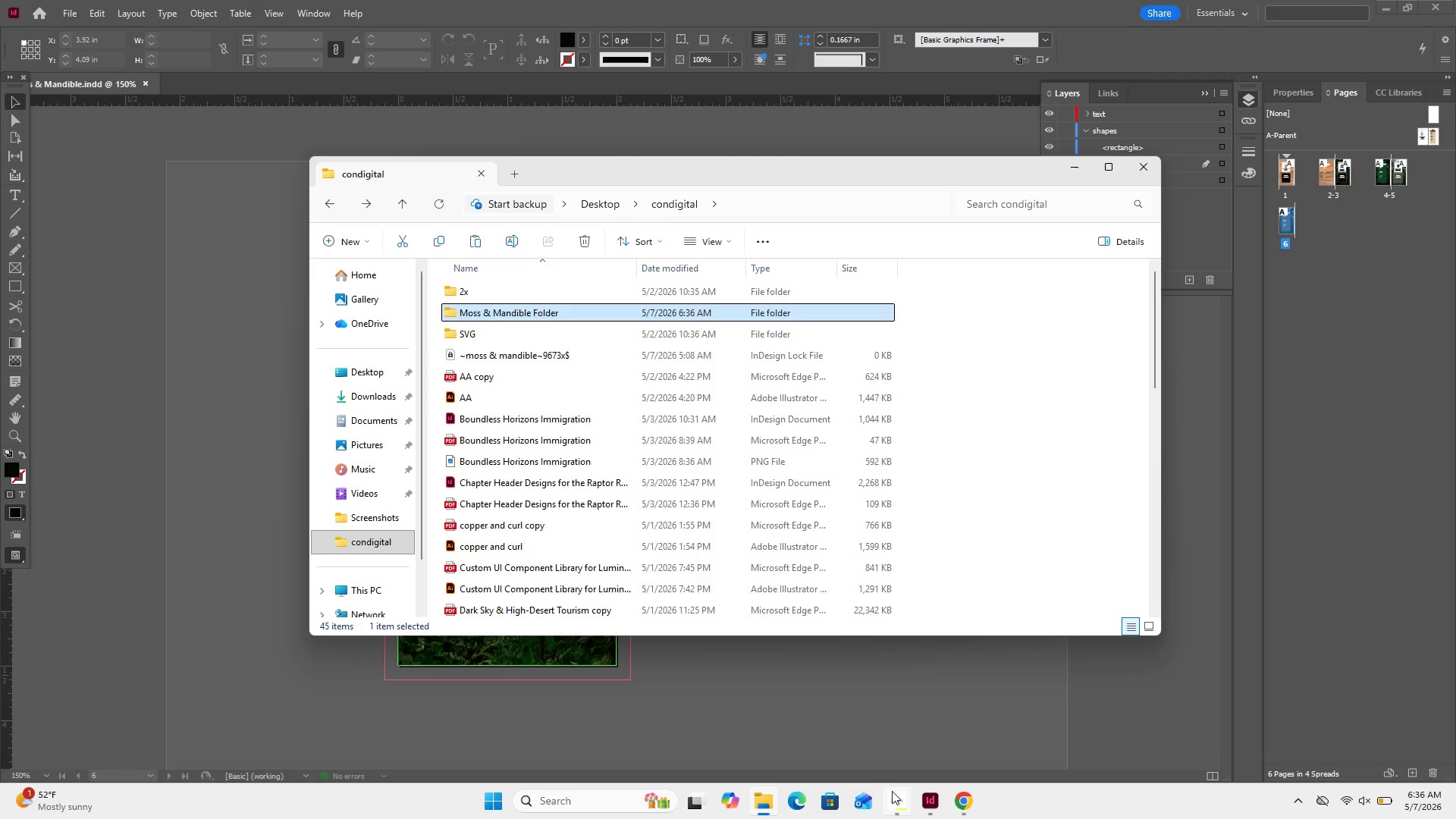 
left_click([902, 805])